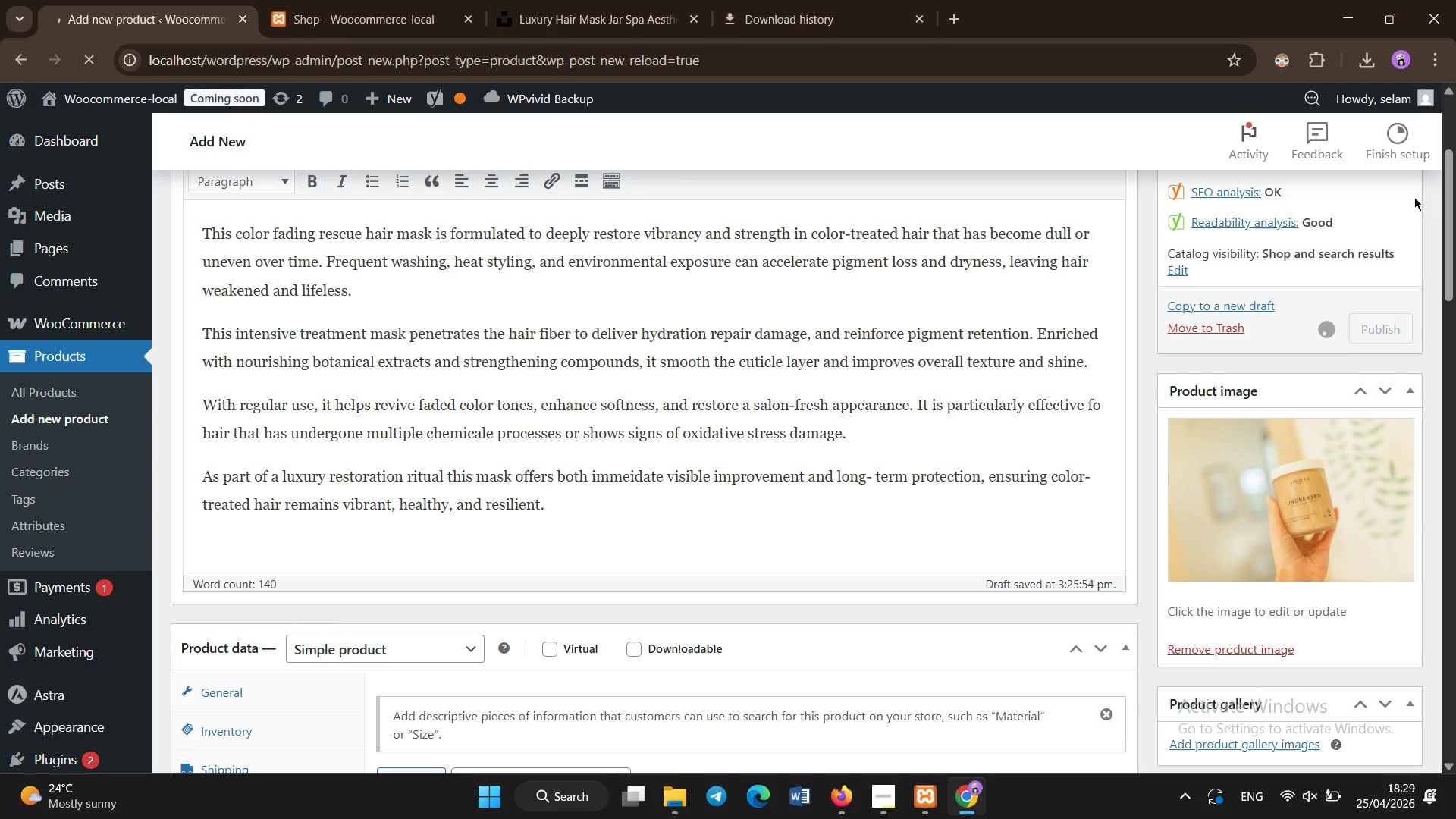 
scroll: coordinate [526, 461], scroll_direction: up, amount: 4.0
 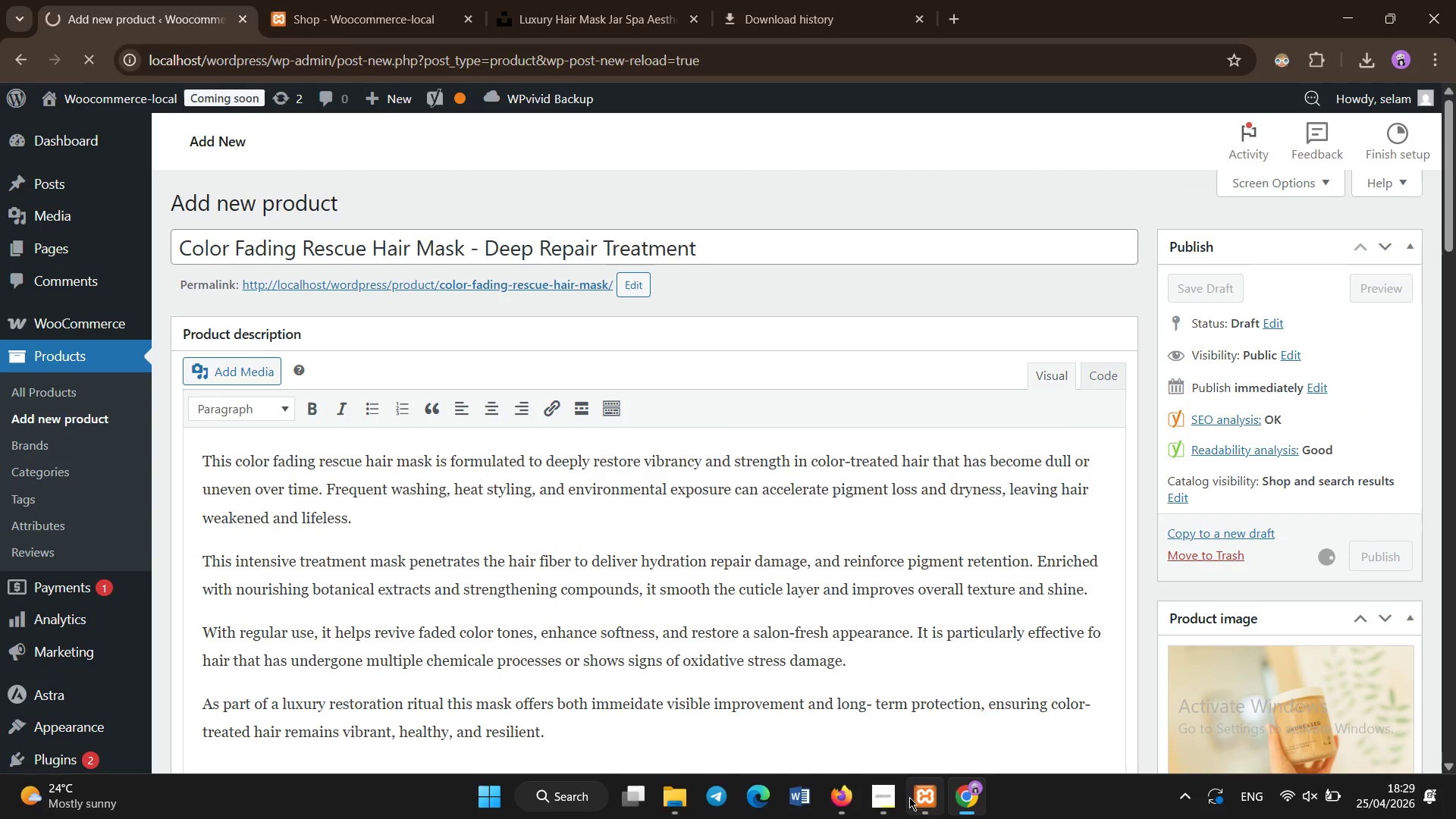 
left_click([894, 795])